 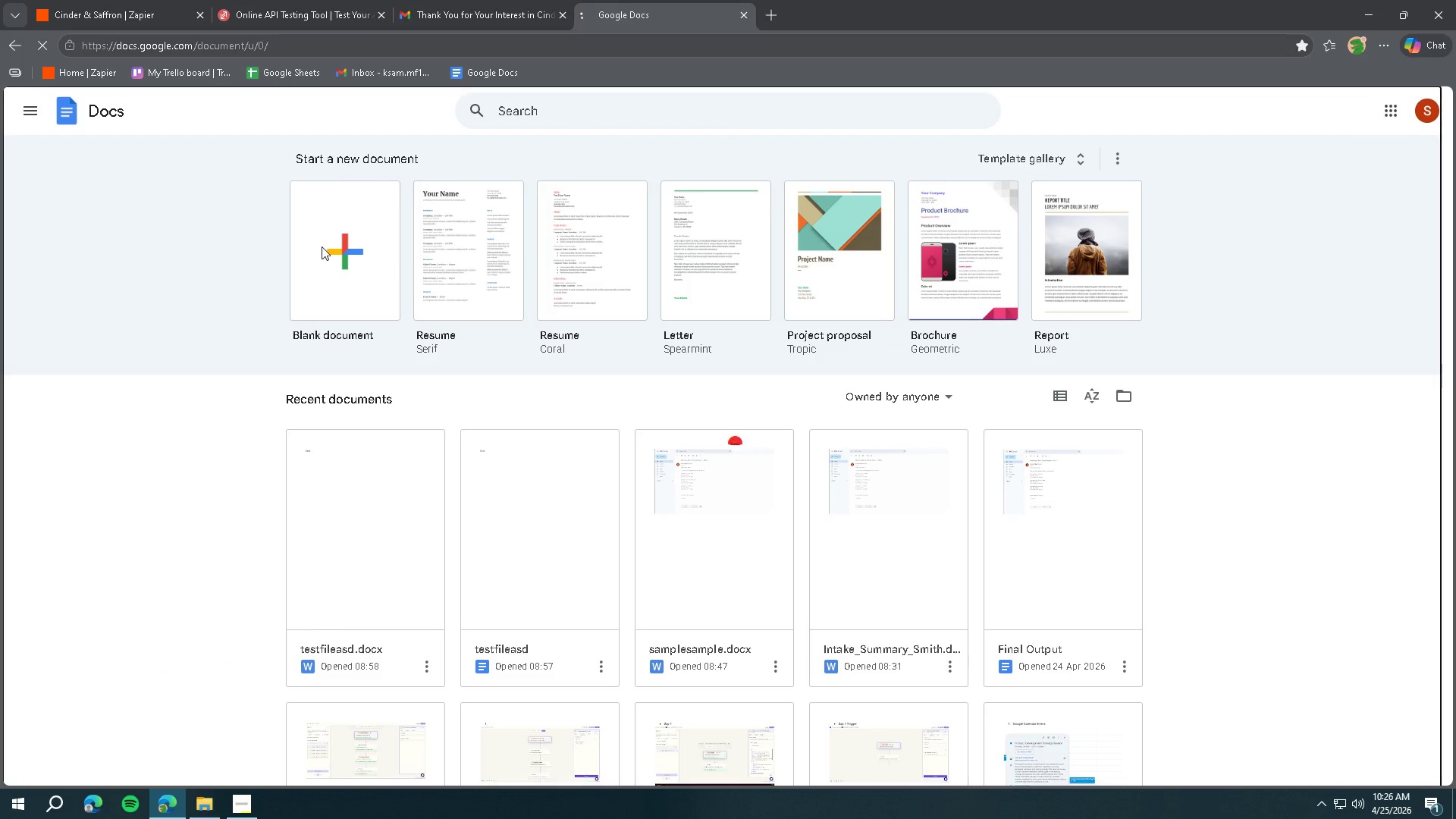 
left_click([115, 105])
 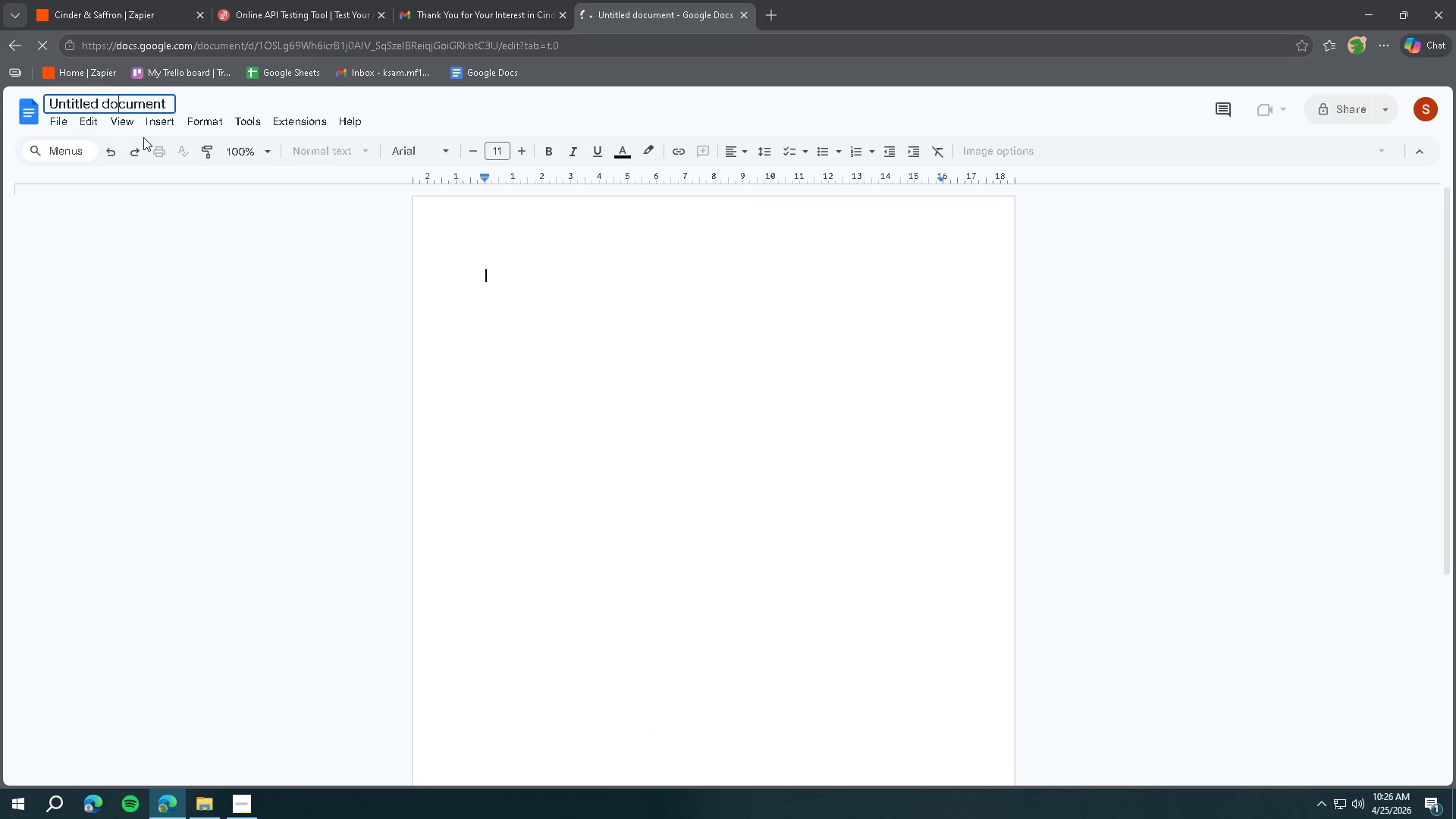 
key(Control+A)
 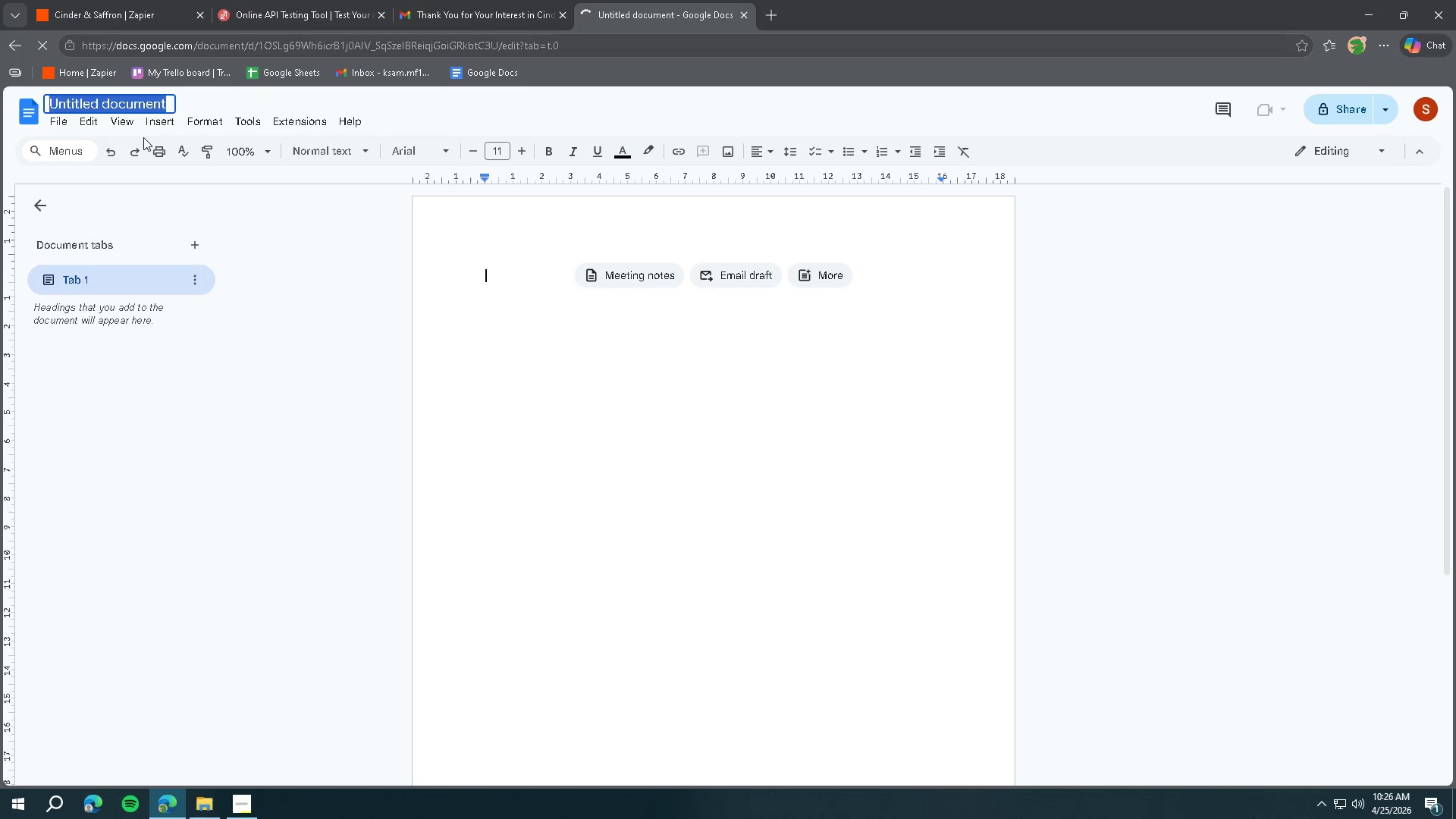 
key(Control+Shift+ShiftLeft)
 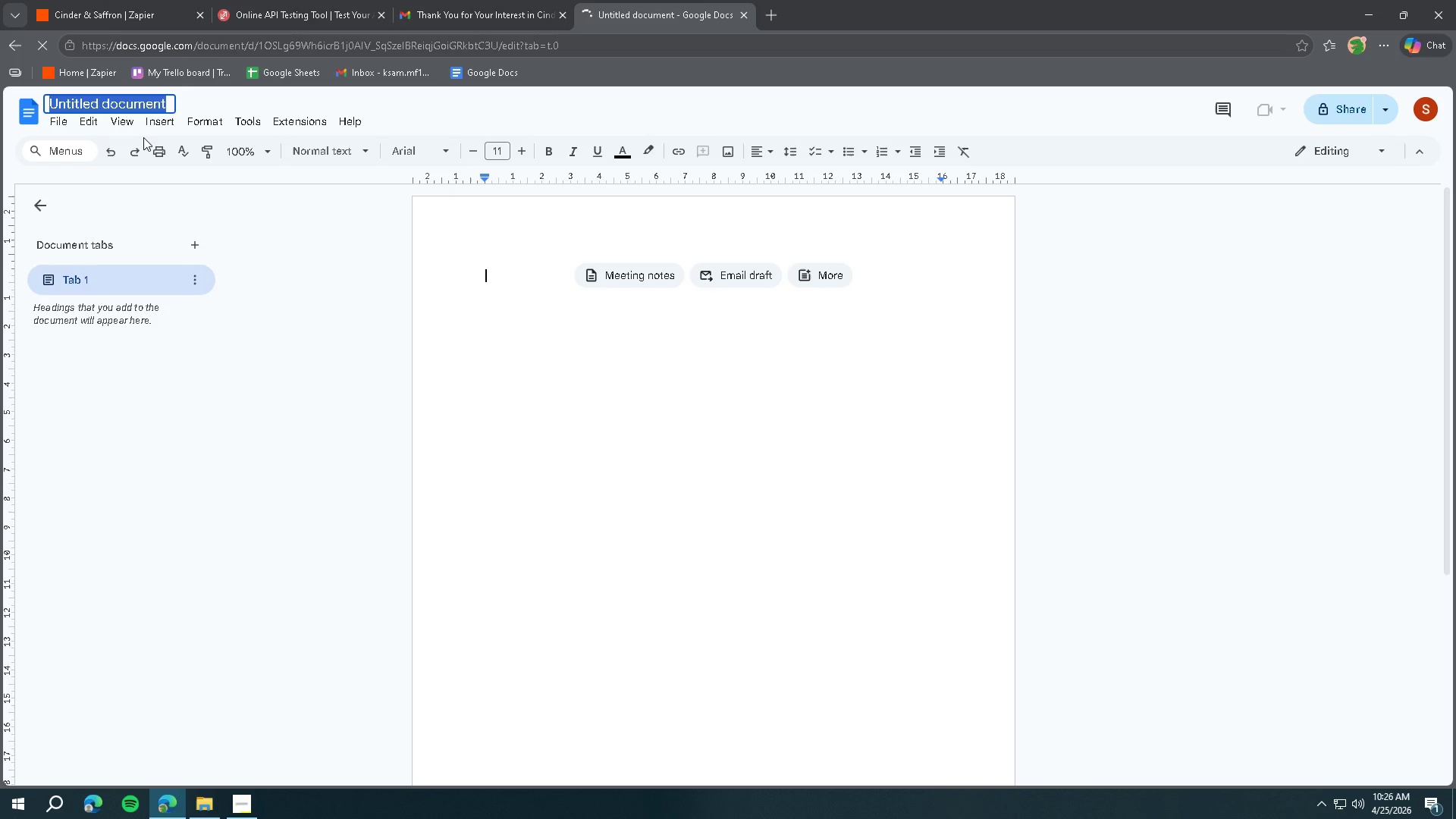 
key(Control+Shift+Z)
 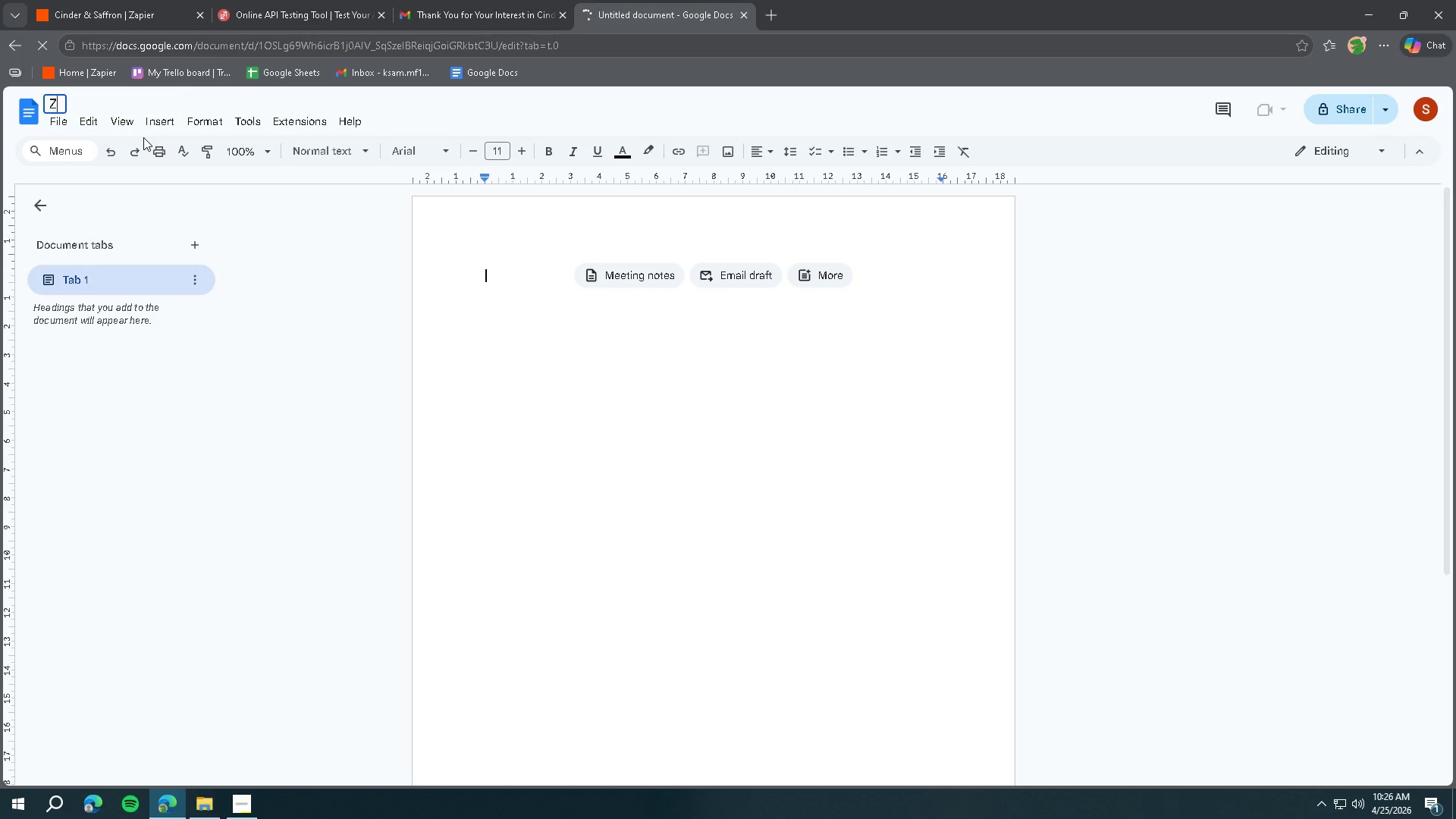 
type(ap Structure Screenshot)
 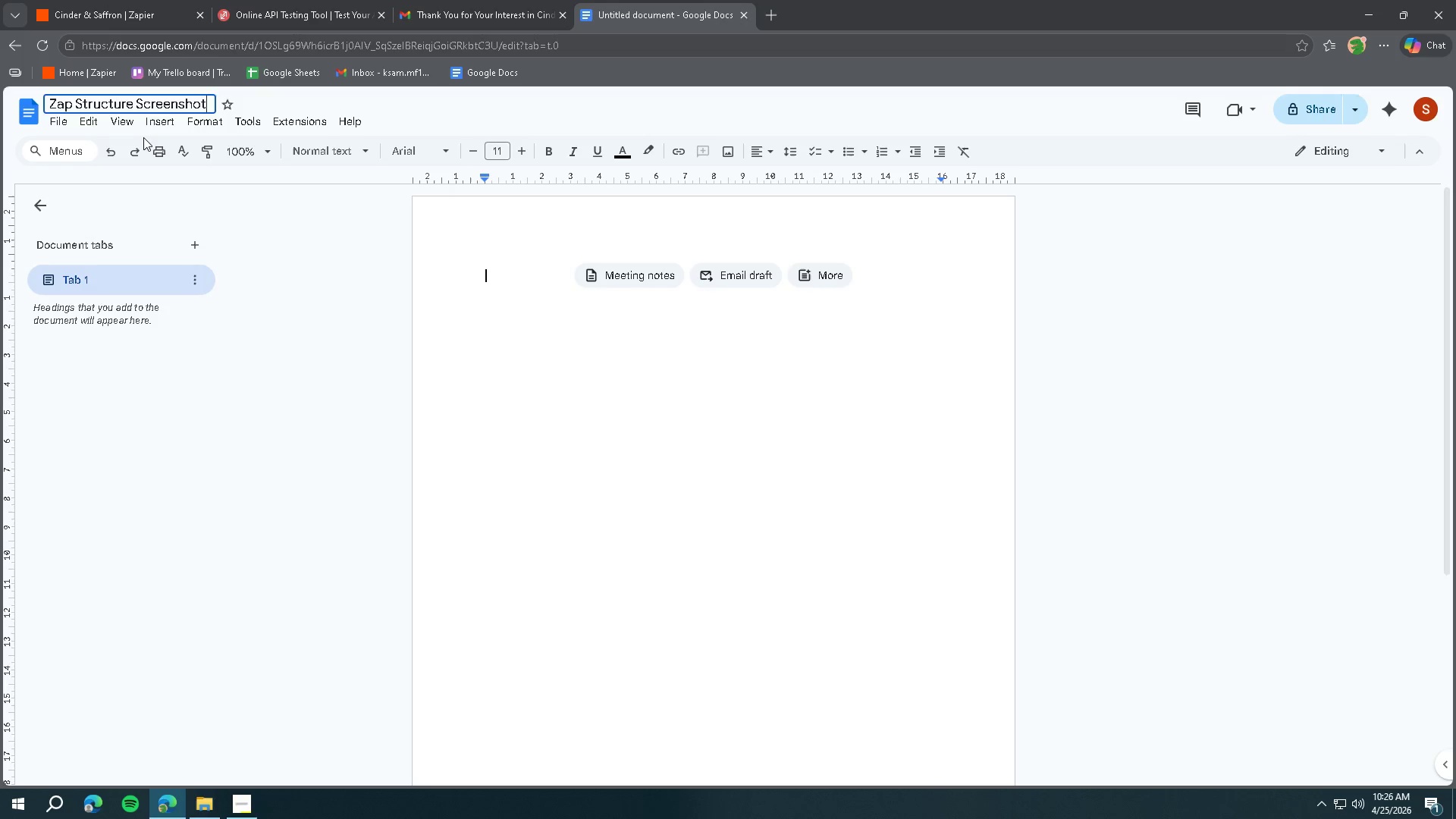 
key(Enter)
 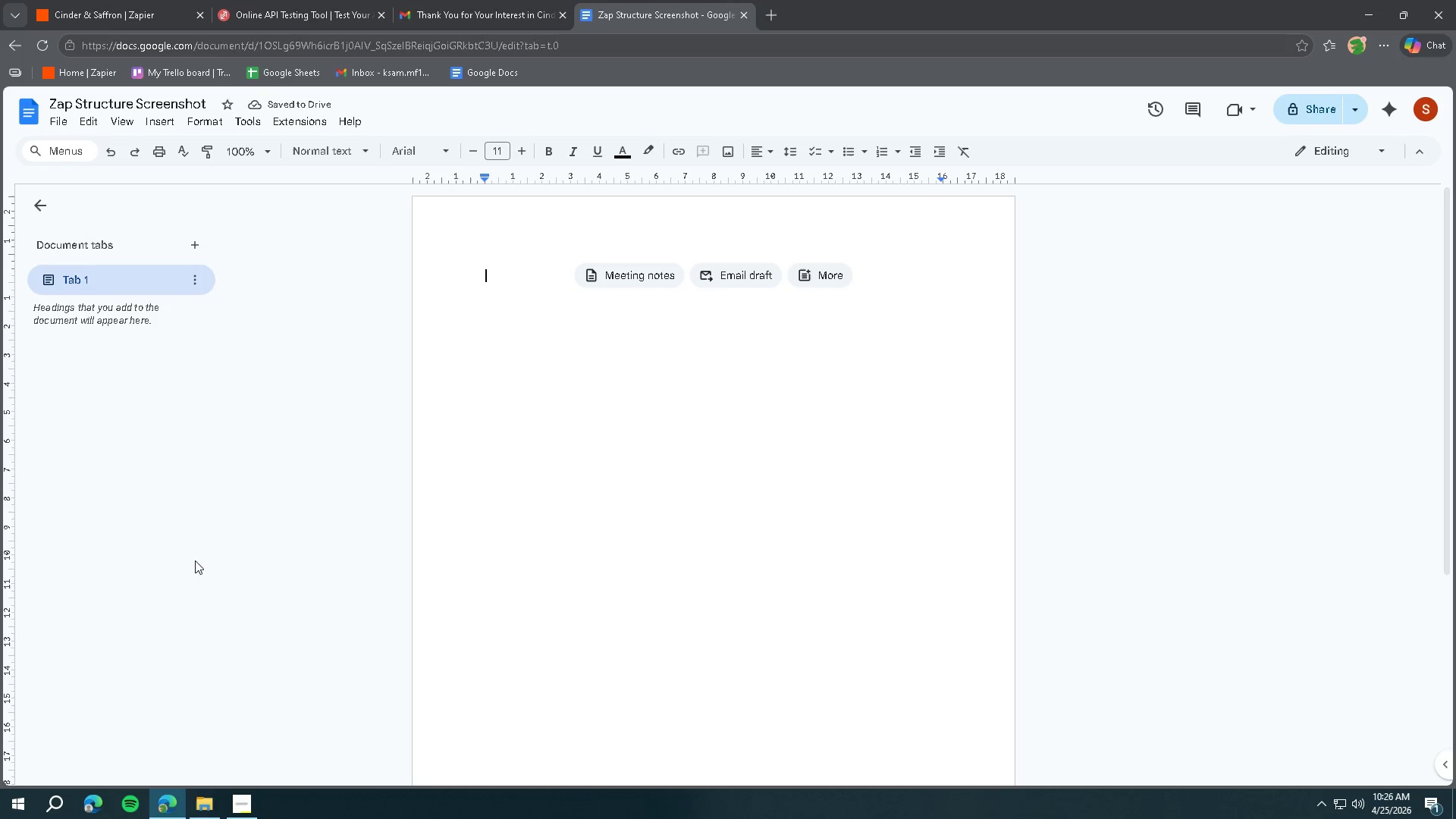 
left_click([234, 808])